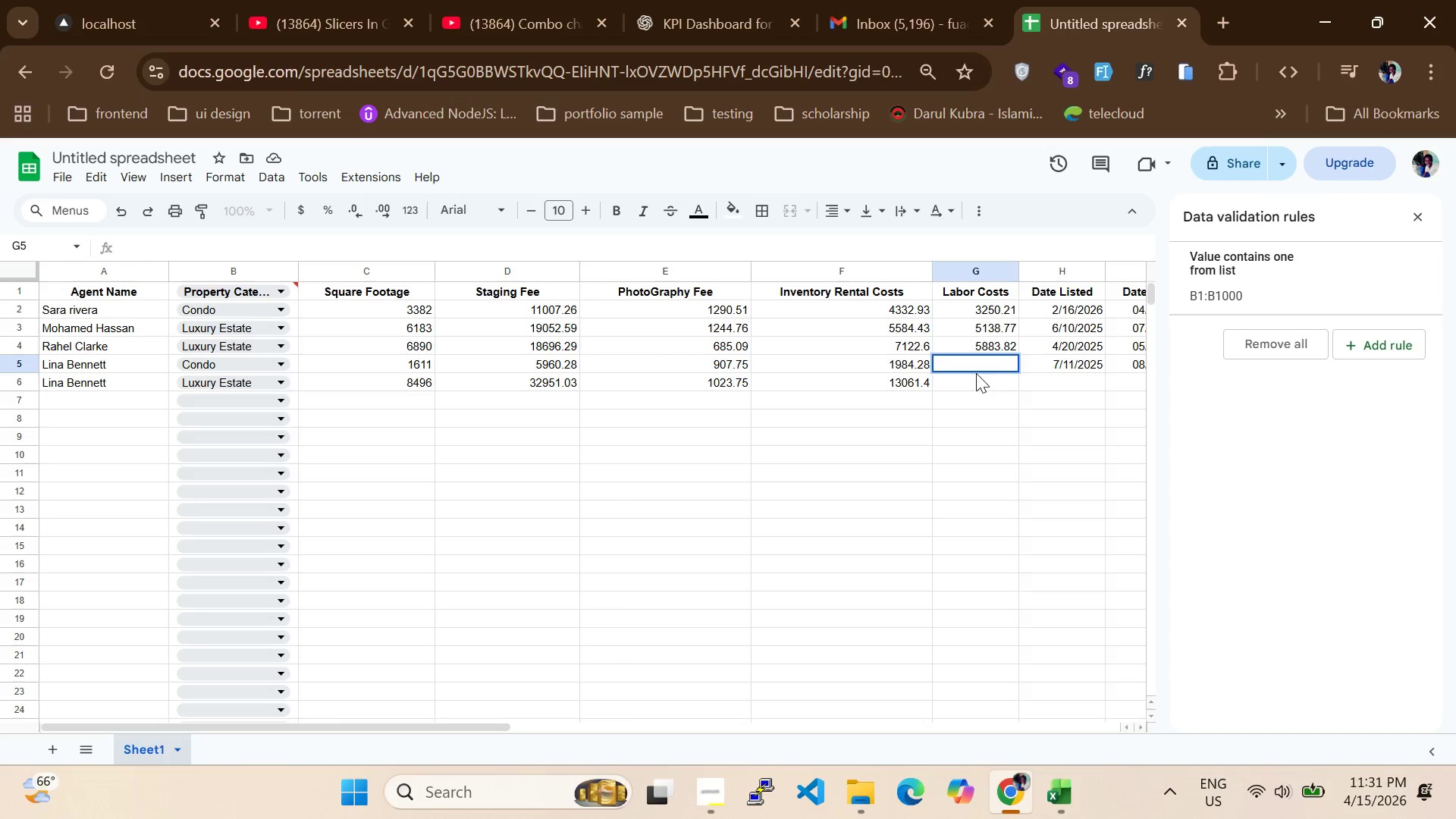 
key(Control+Z)
 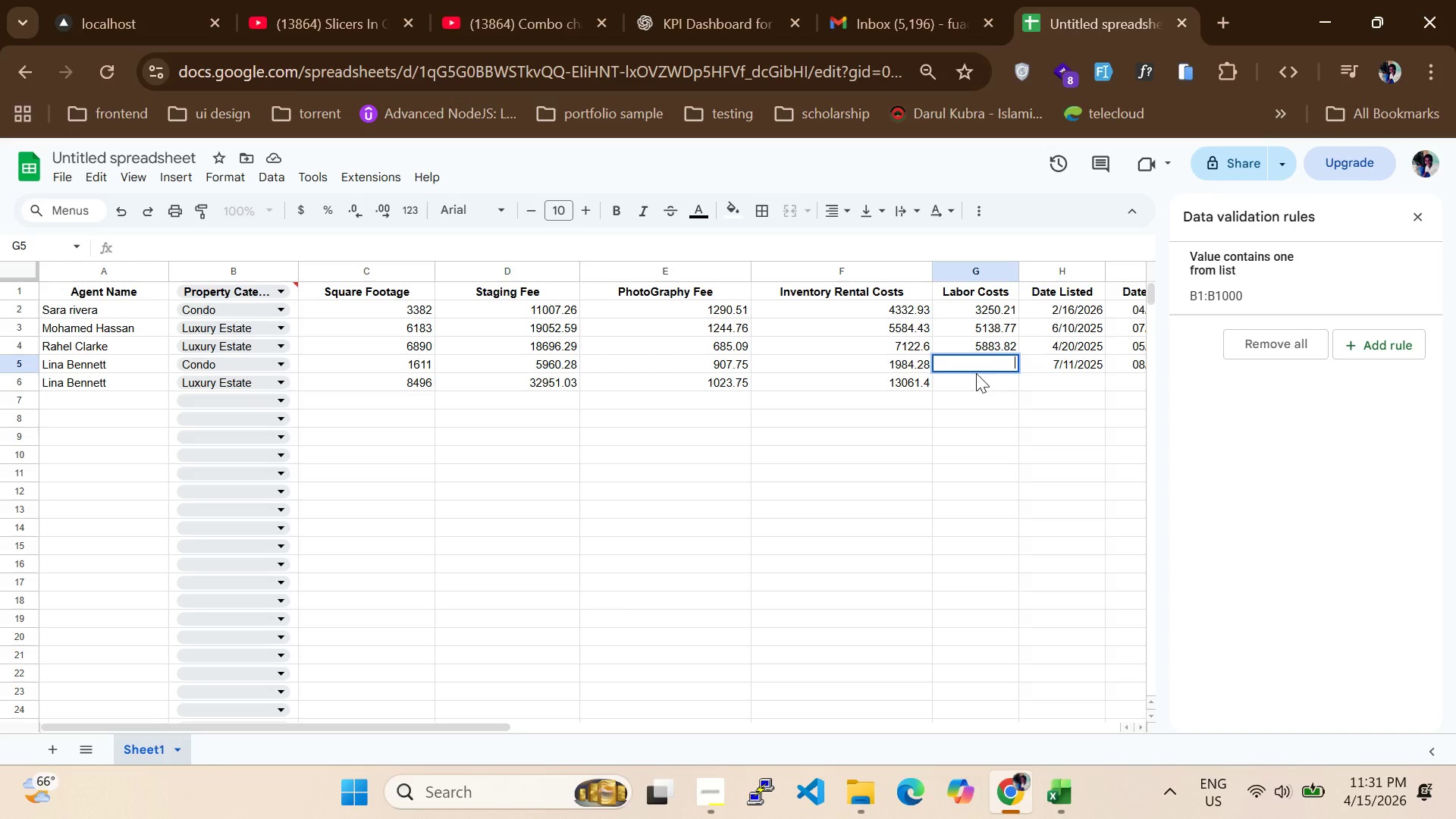 
wait(6.39)
 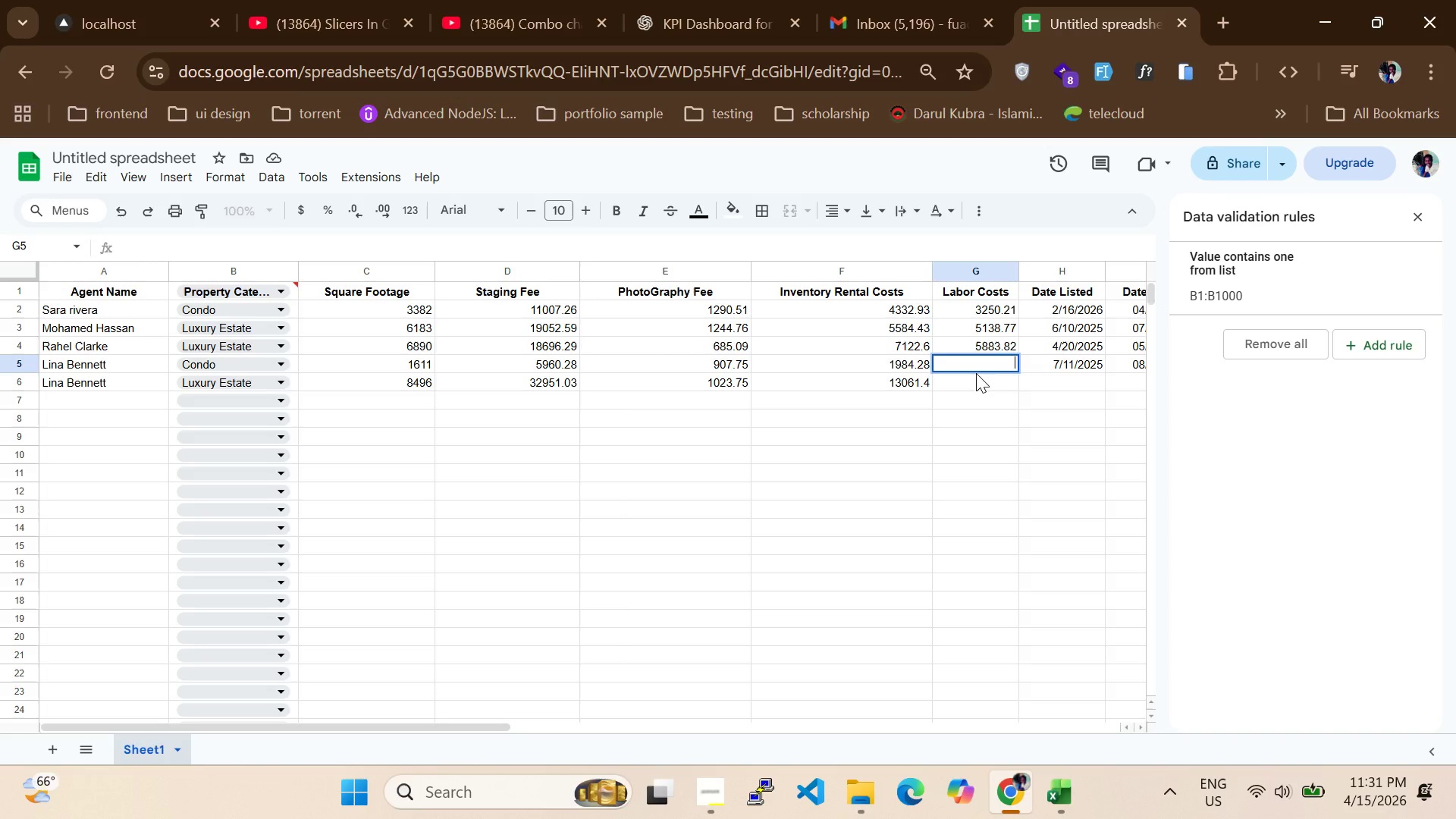 
type(1401.79)
 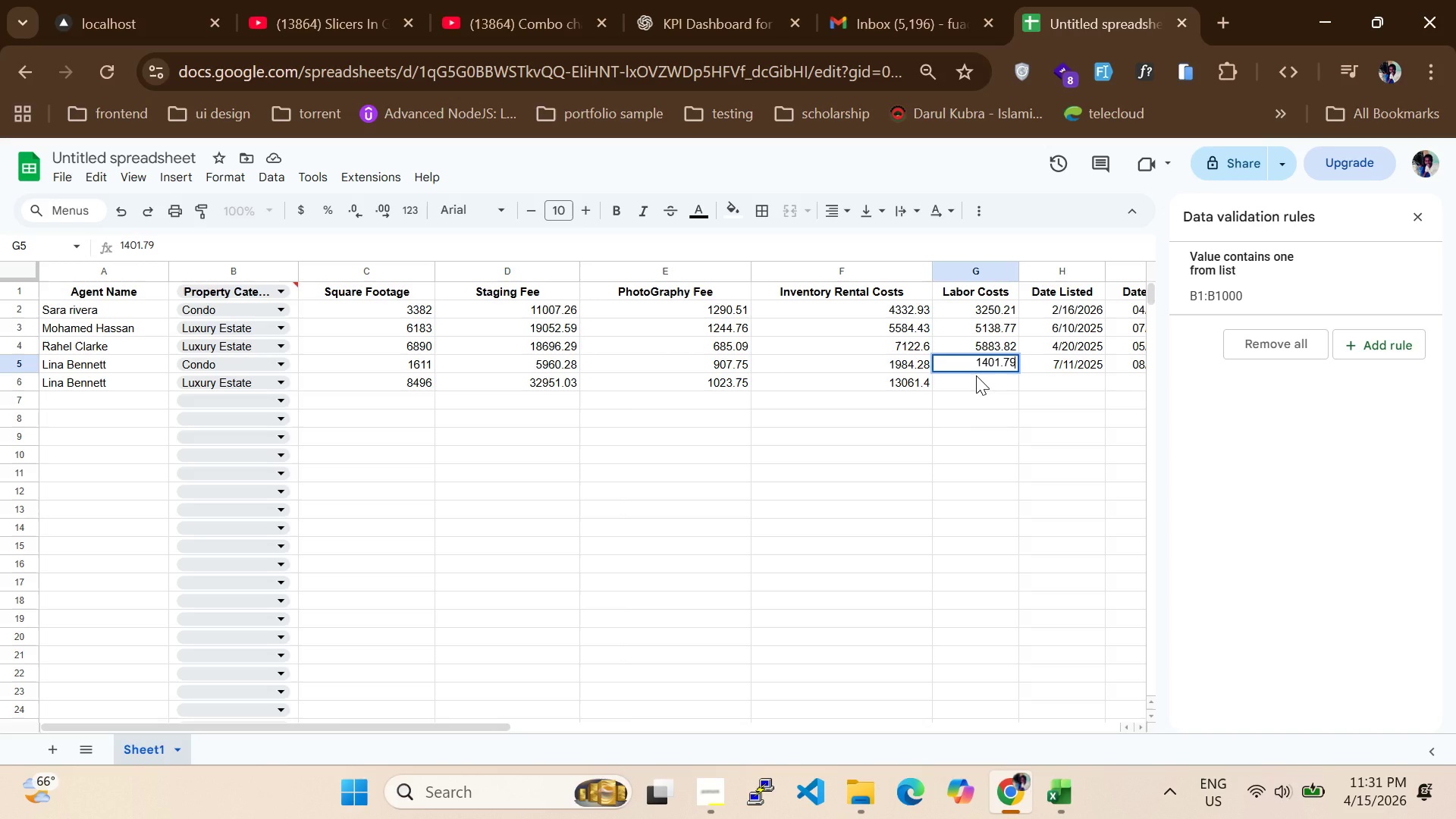 
left_click([976, 375])
 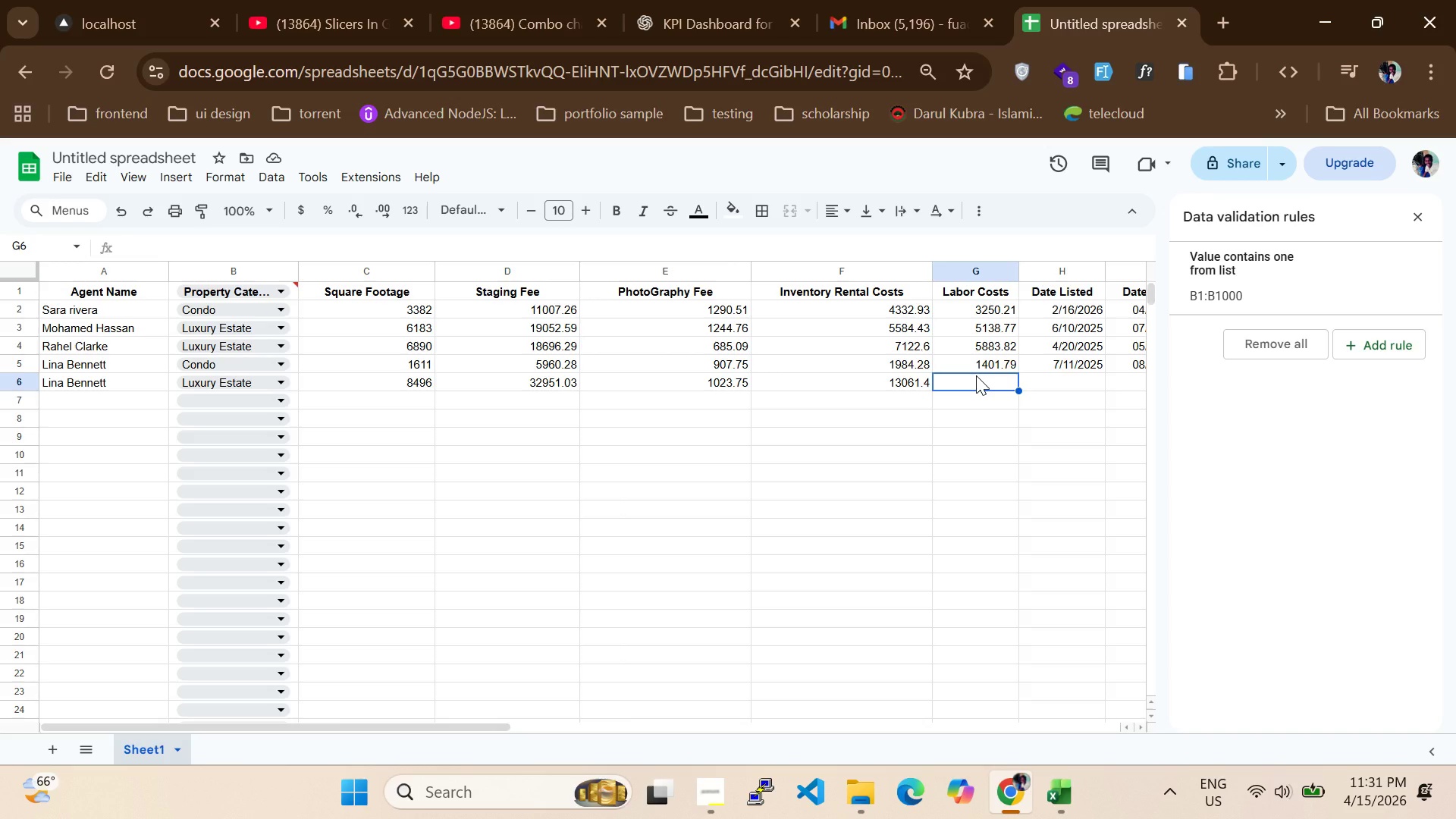 
type(7708.64)
 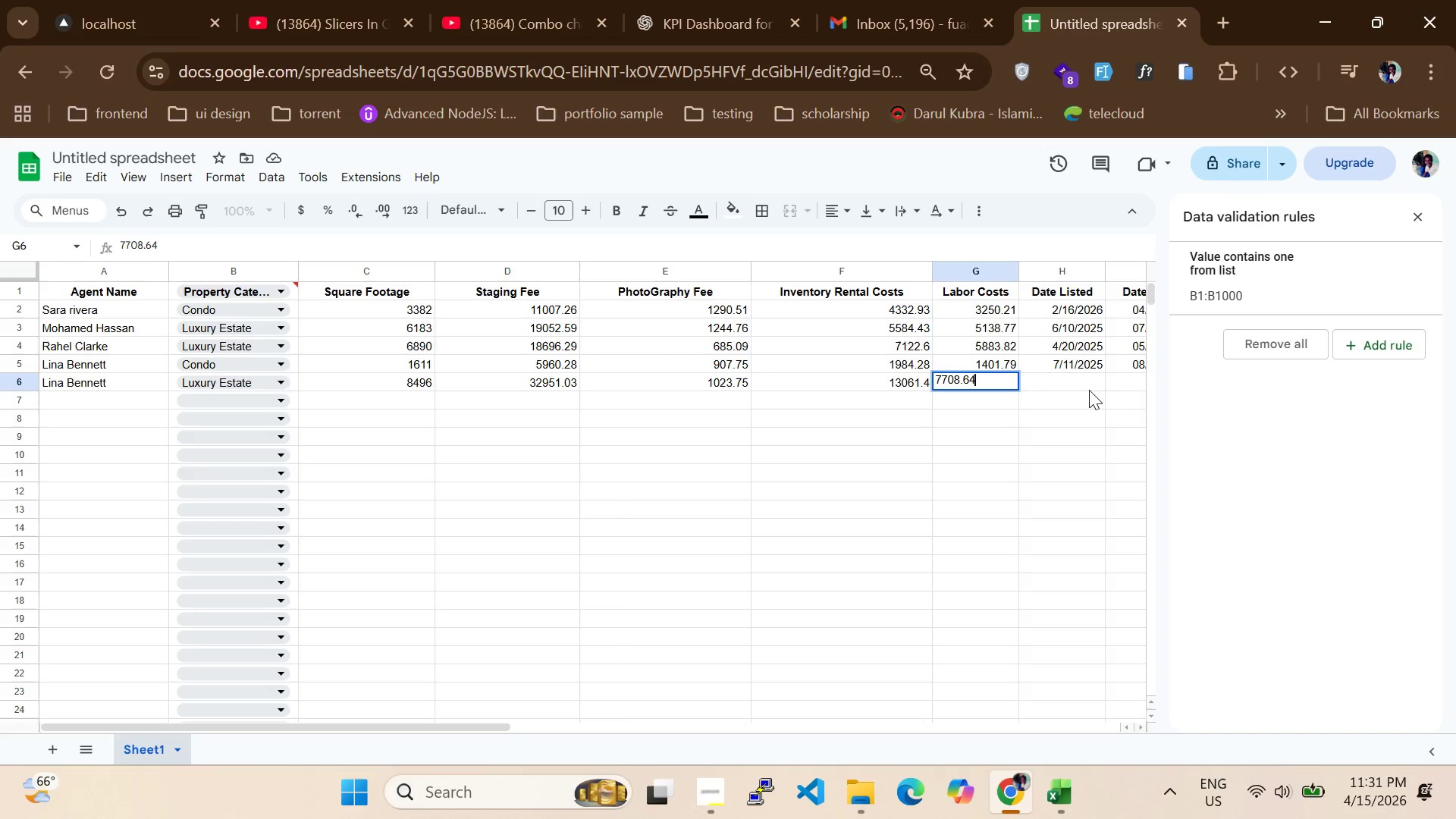 
left_click([1062, 381])
 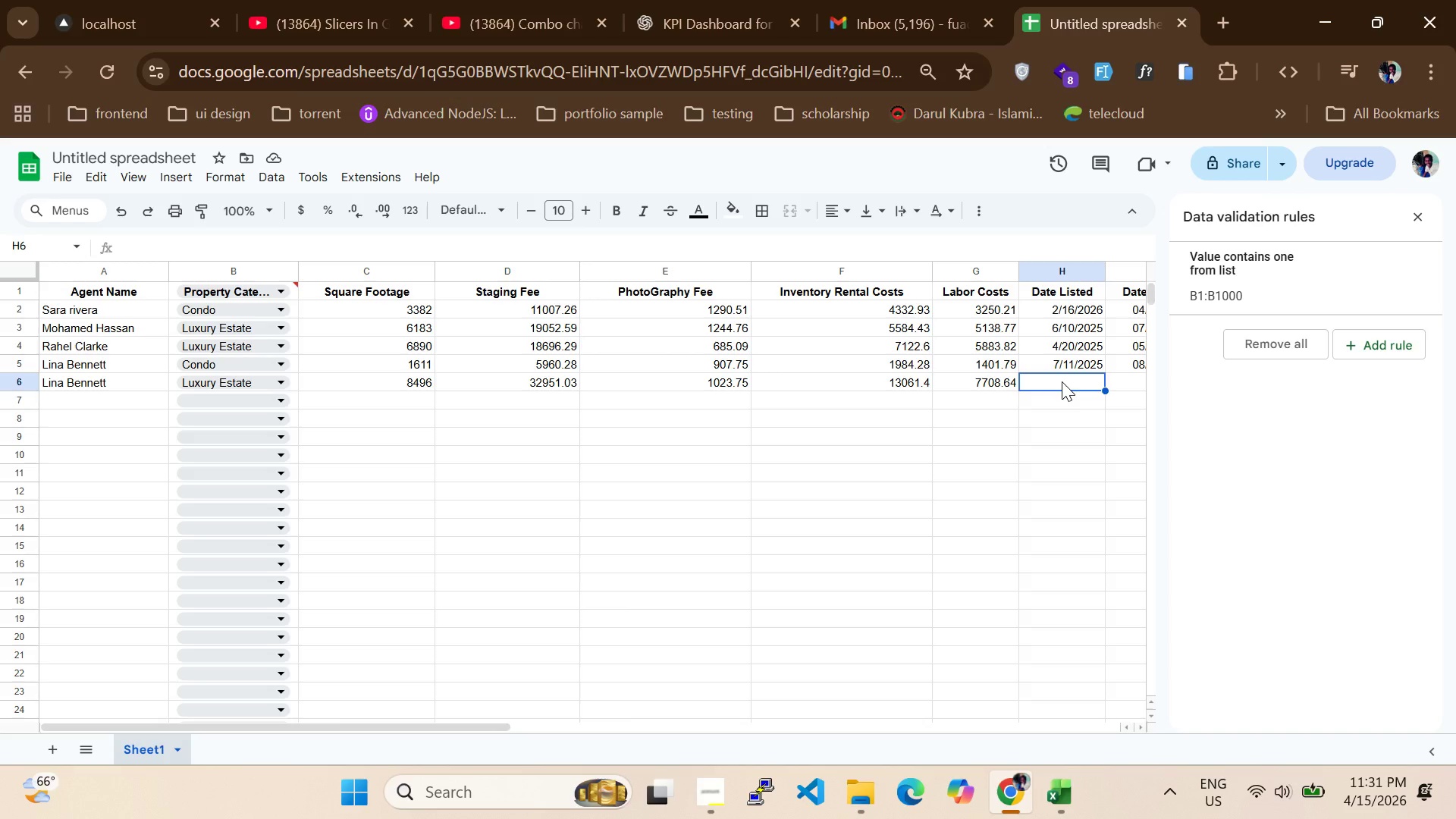 
wait(7.89)
 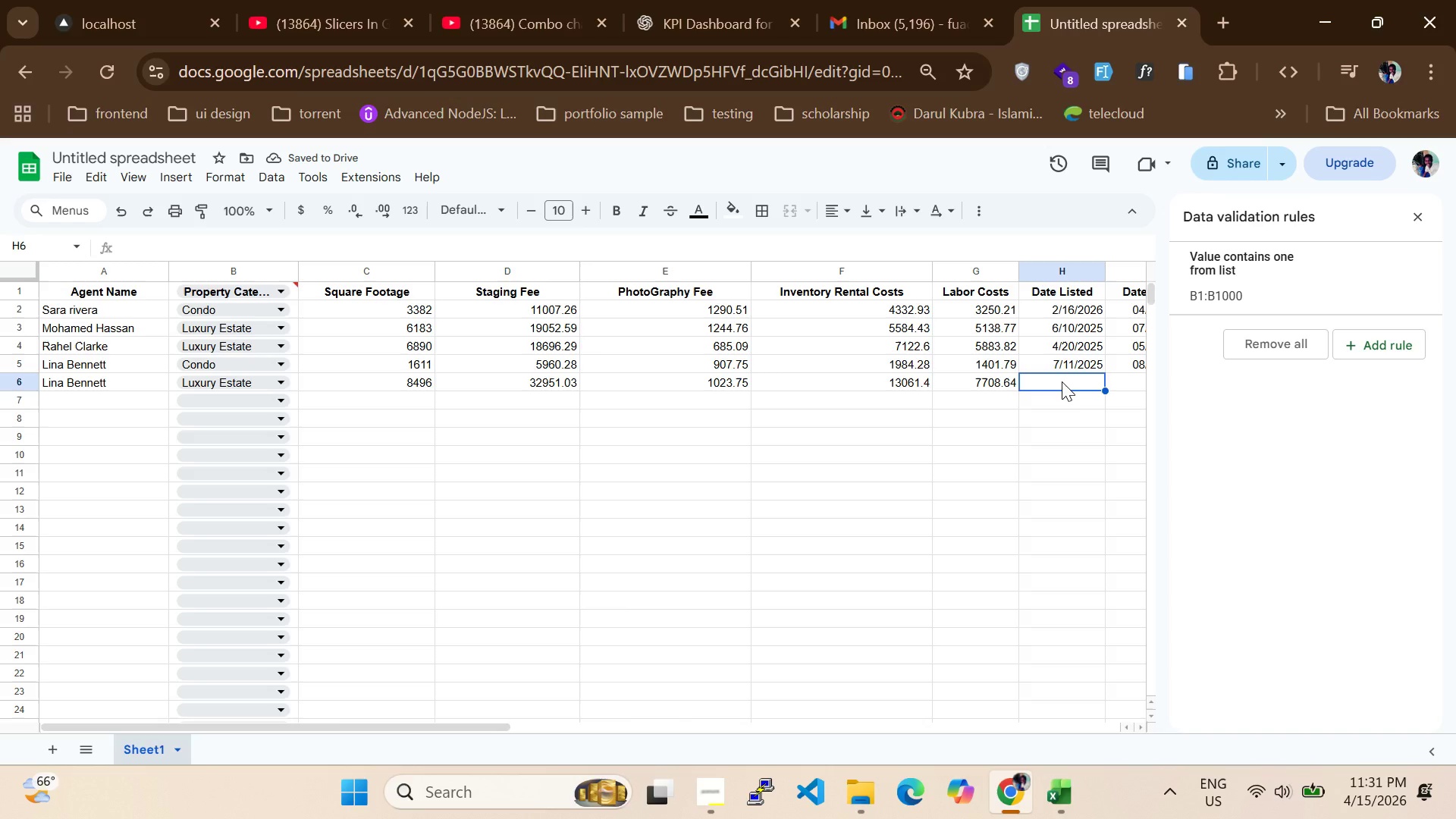 
left_click([713, 794])